 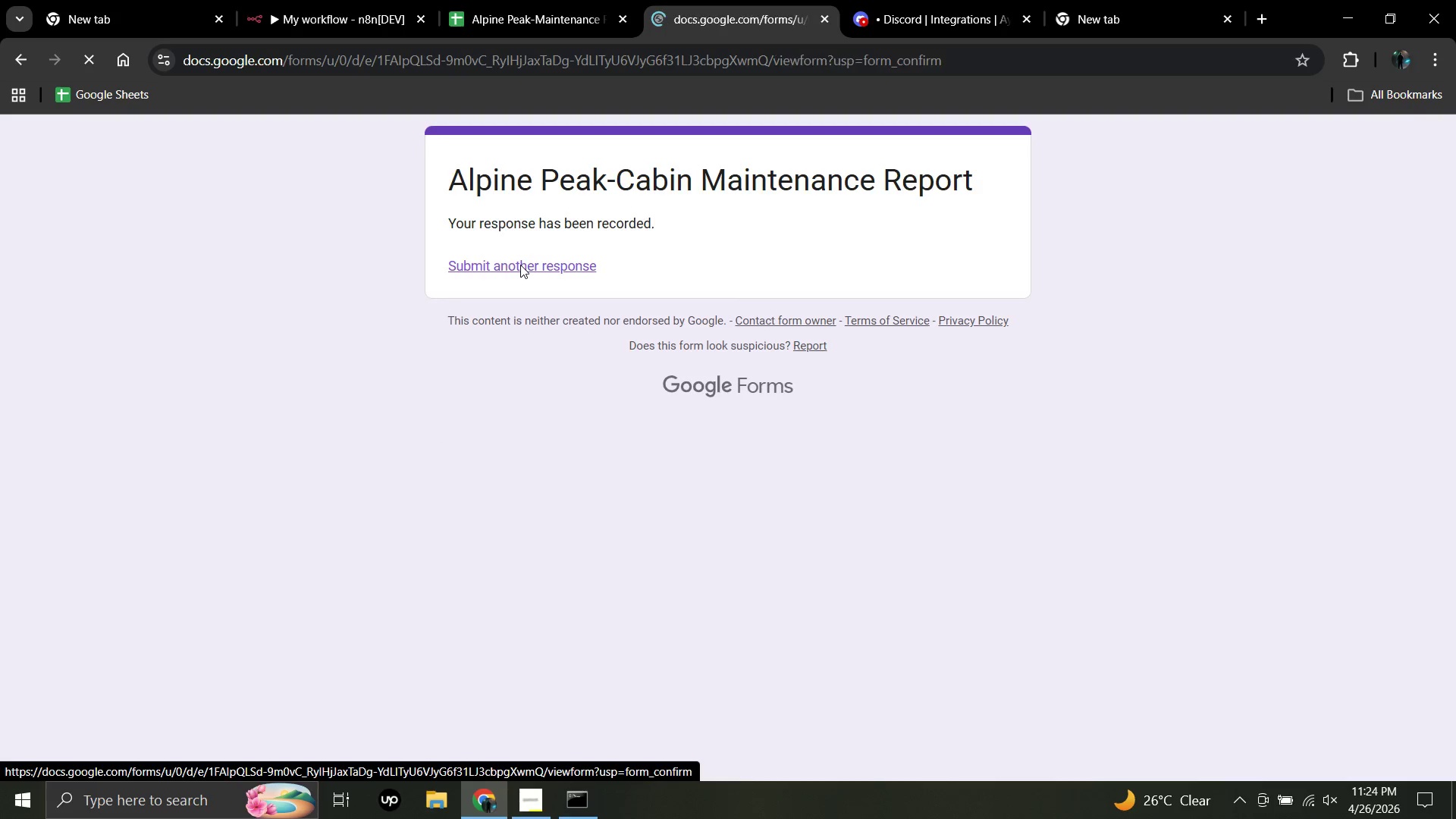 
left_click([475, 406])
 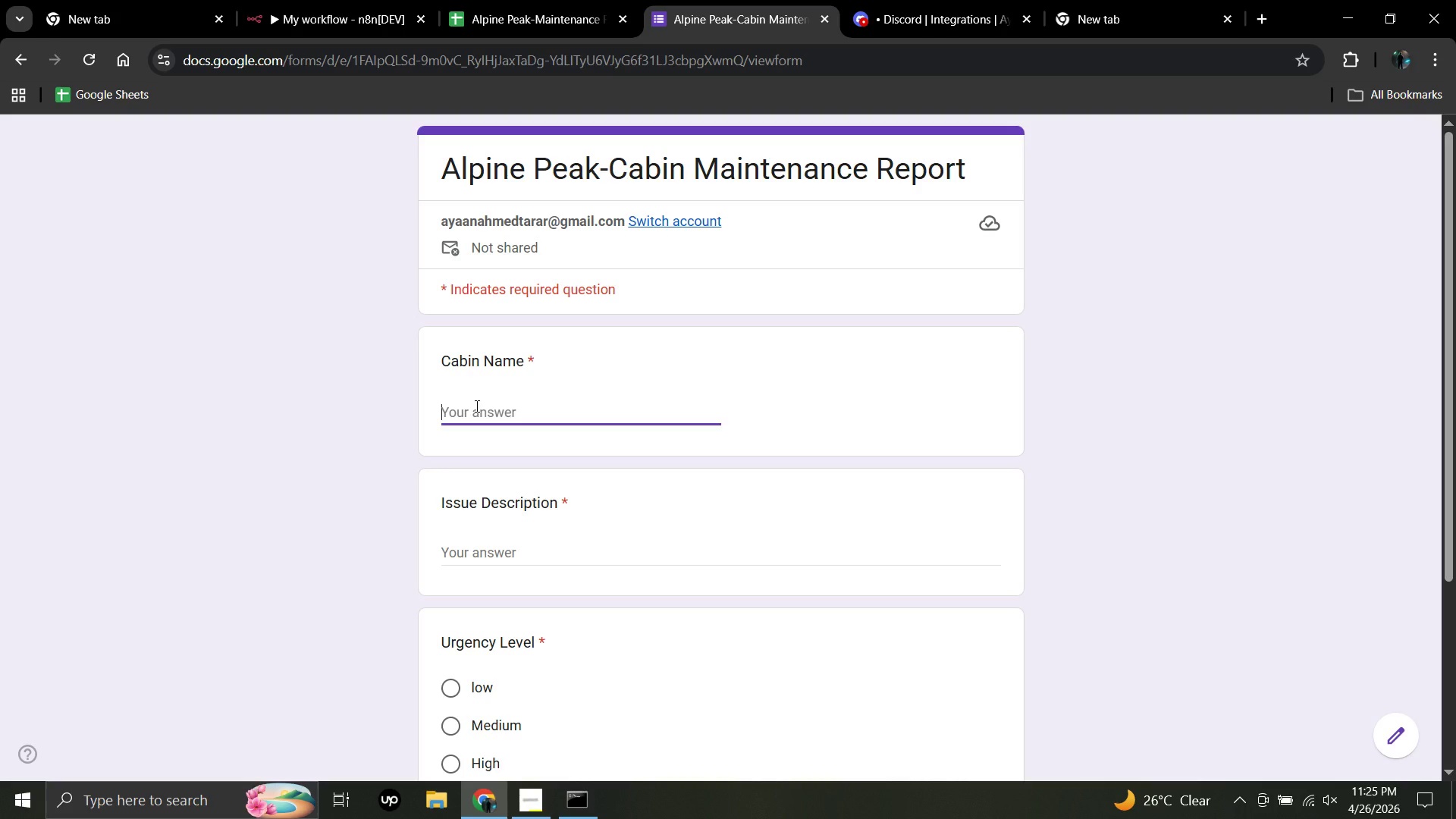 
wait(22.48)
 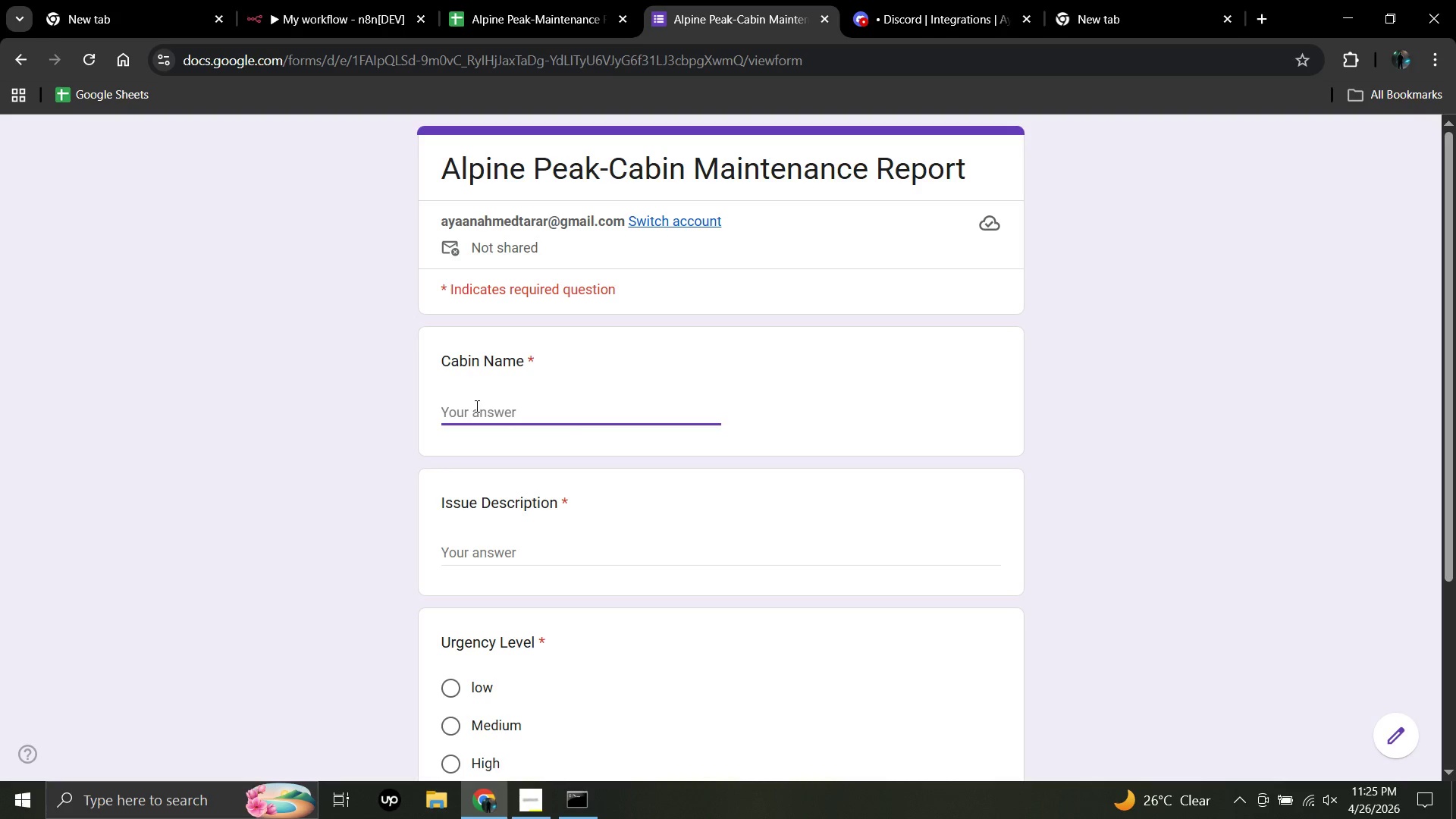 
type(Aspen Grove)
 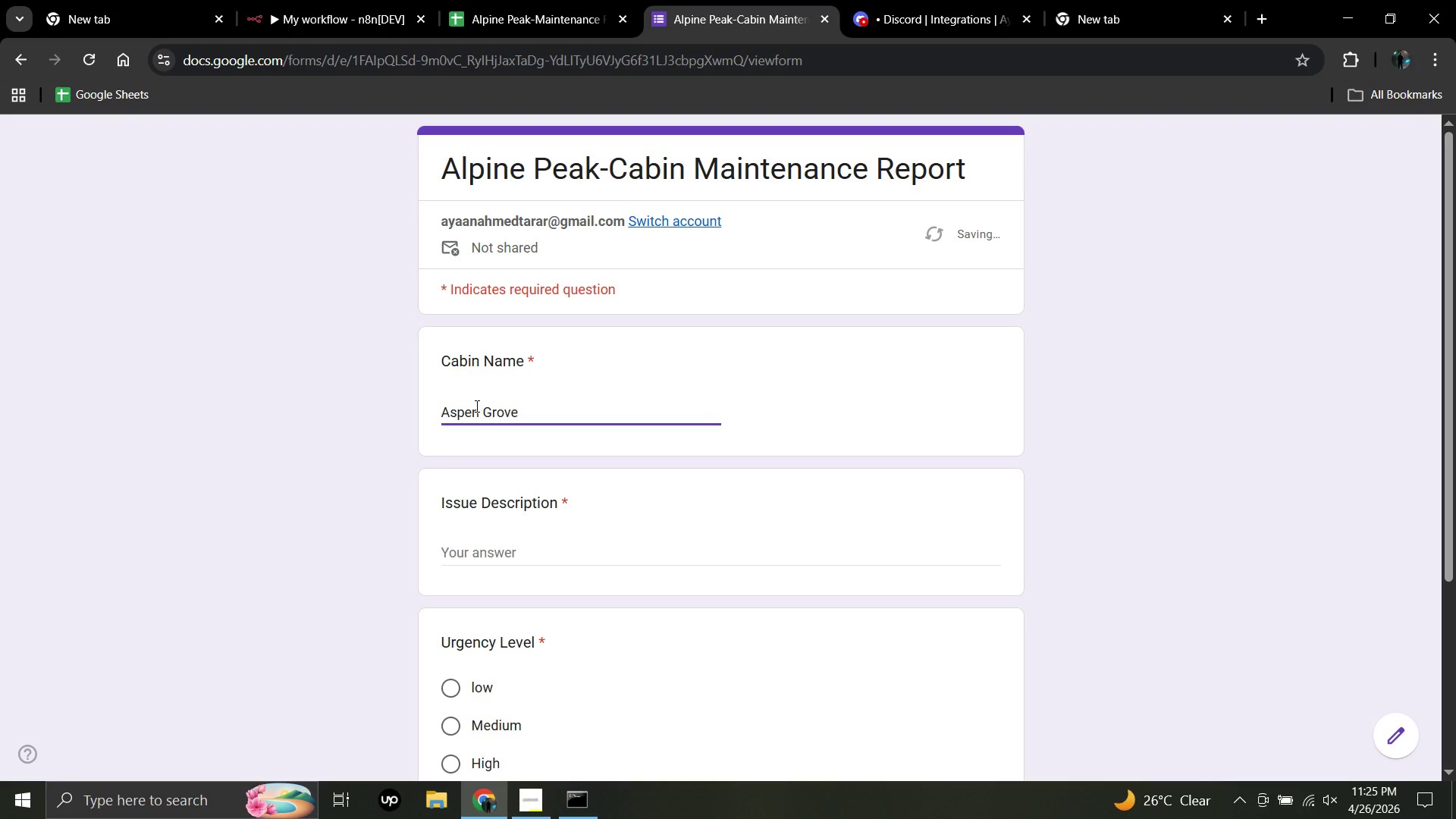 
left_click([451, 551])
 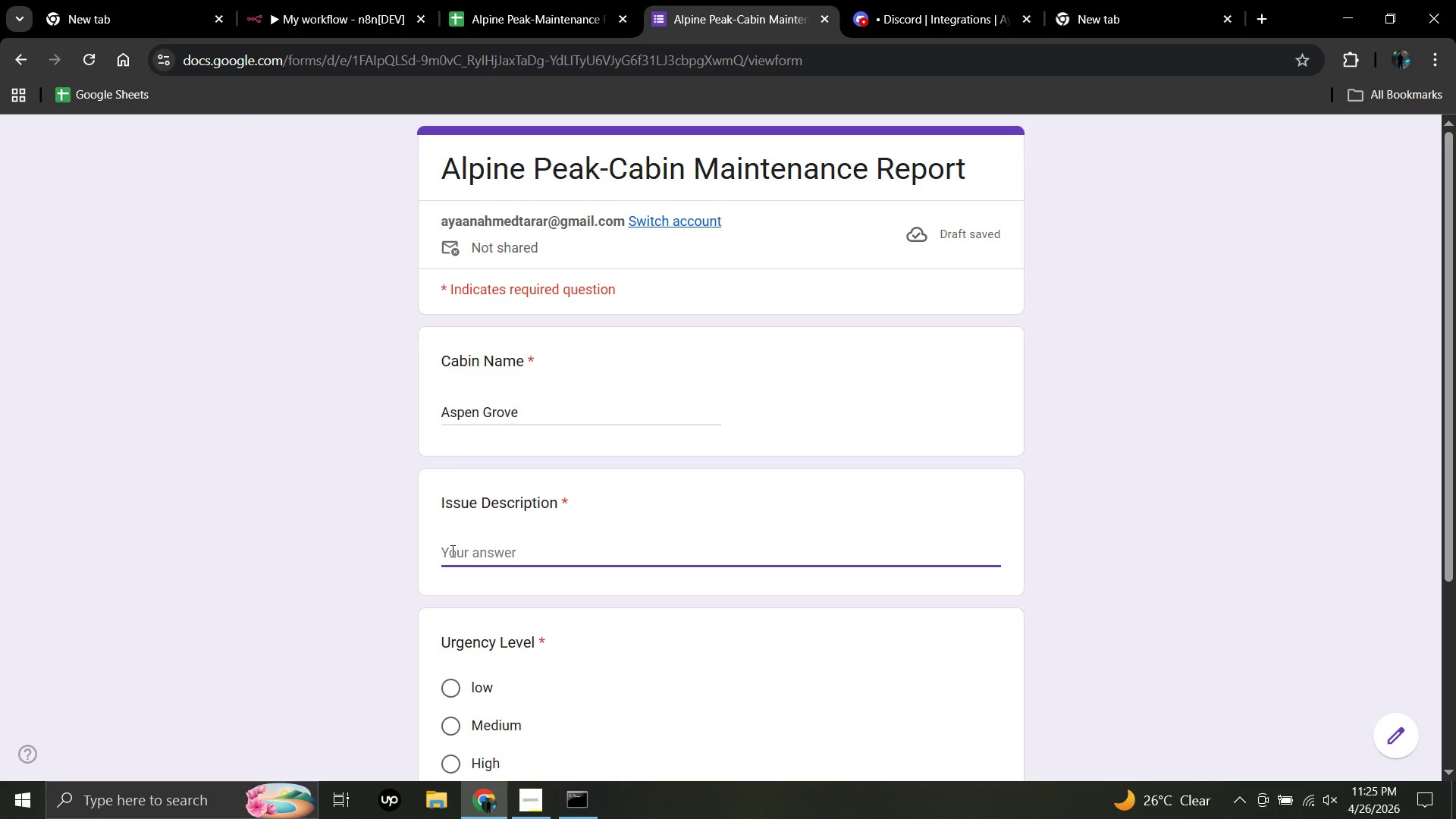 
hold_key(key=ShiftLeft, duration=0.64)
 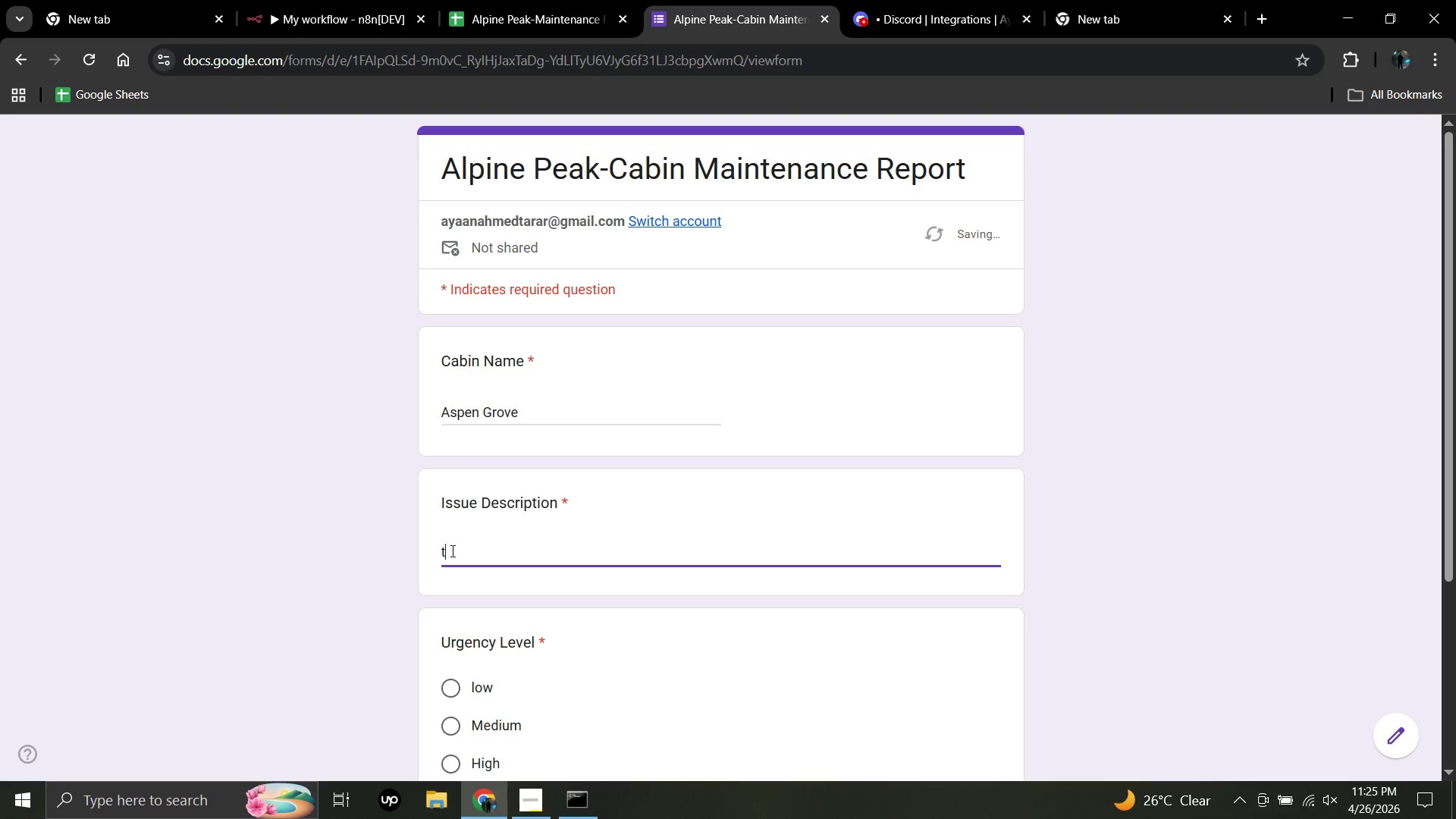 
type(t)
key(Backspace)
type(The toaster in the kitchen is tripping the breaker.)
 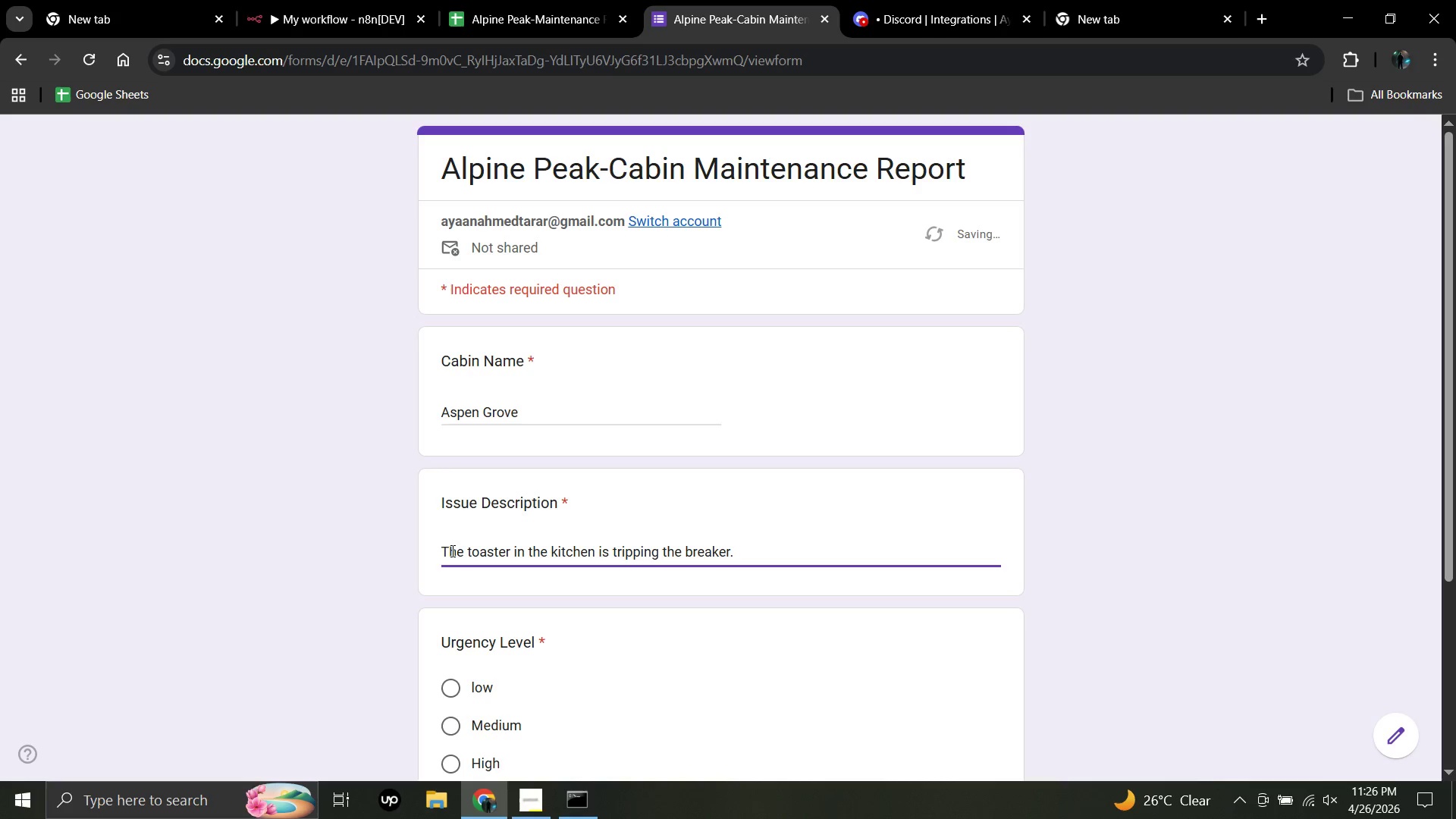 
scroll: coordinate [598, 689], scroll_direction: down, amount: 4.0
 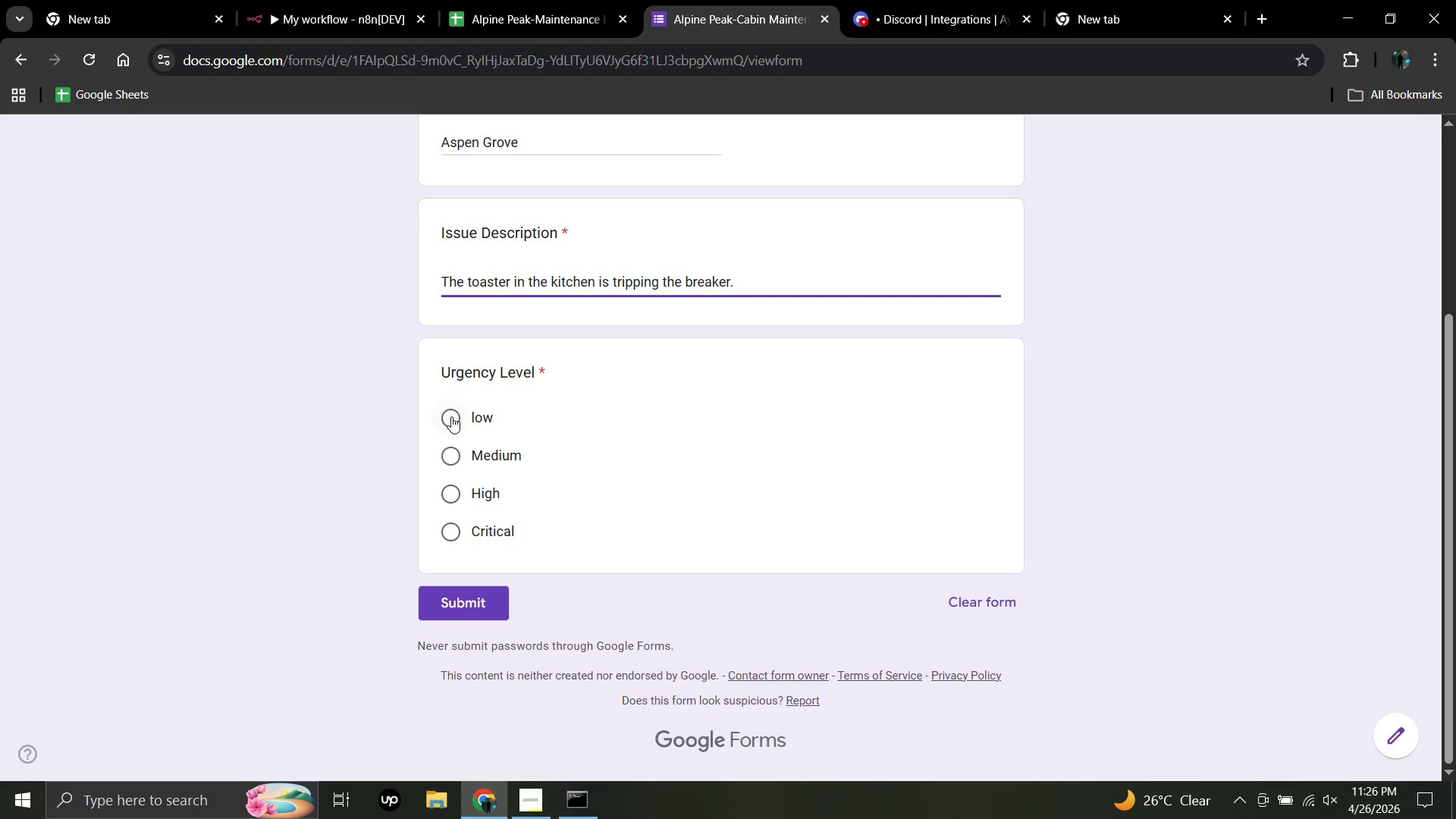 
left_click([451, 416])
 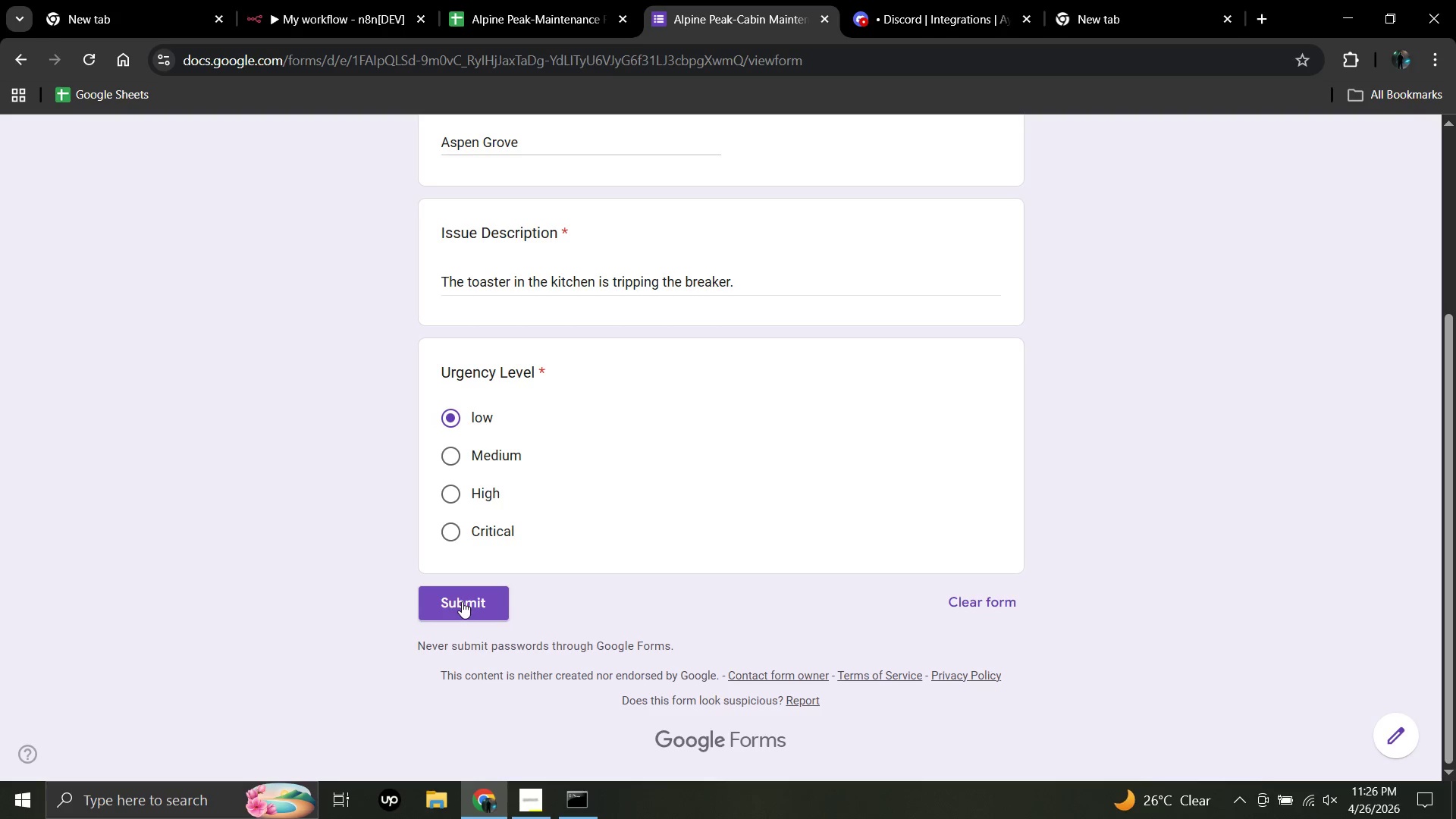 
wait(5.19)
 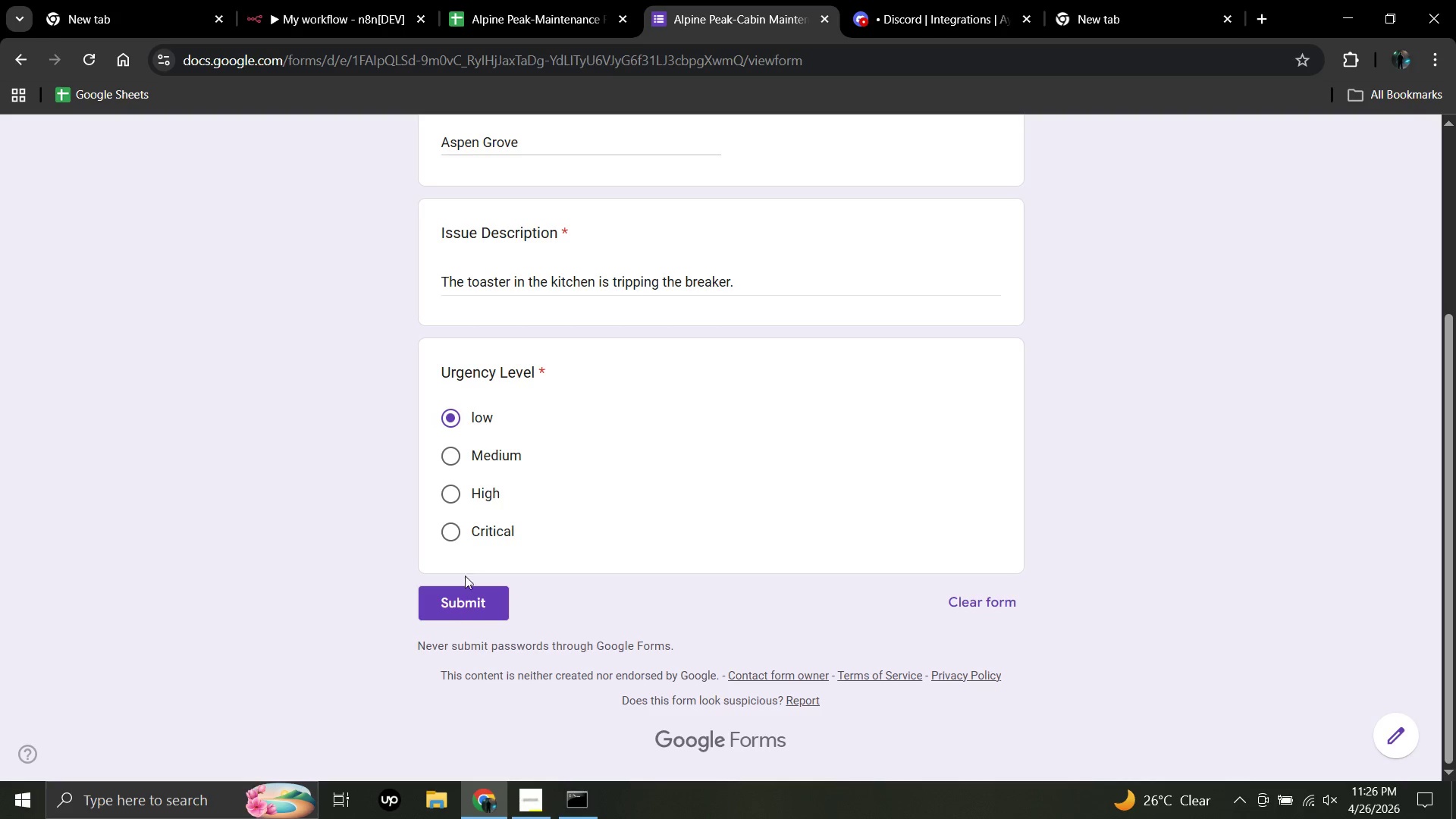 
left_click([462, 601])
 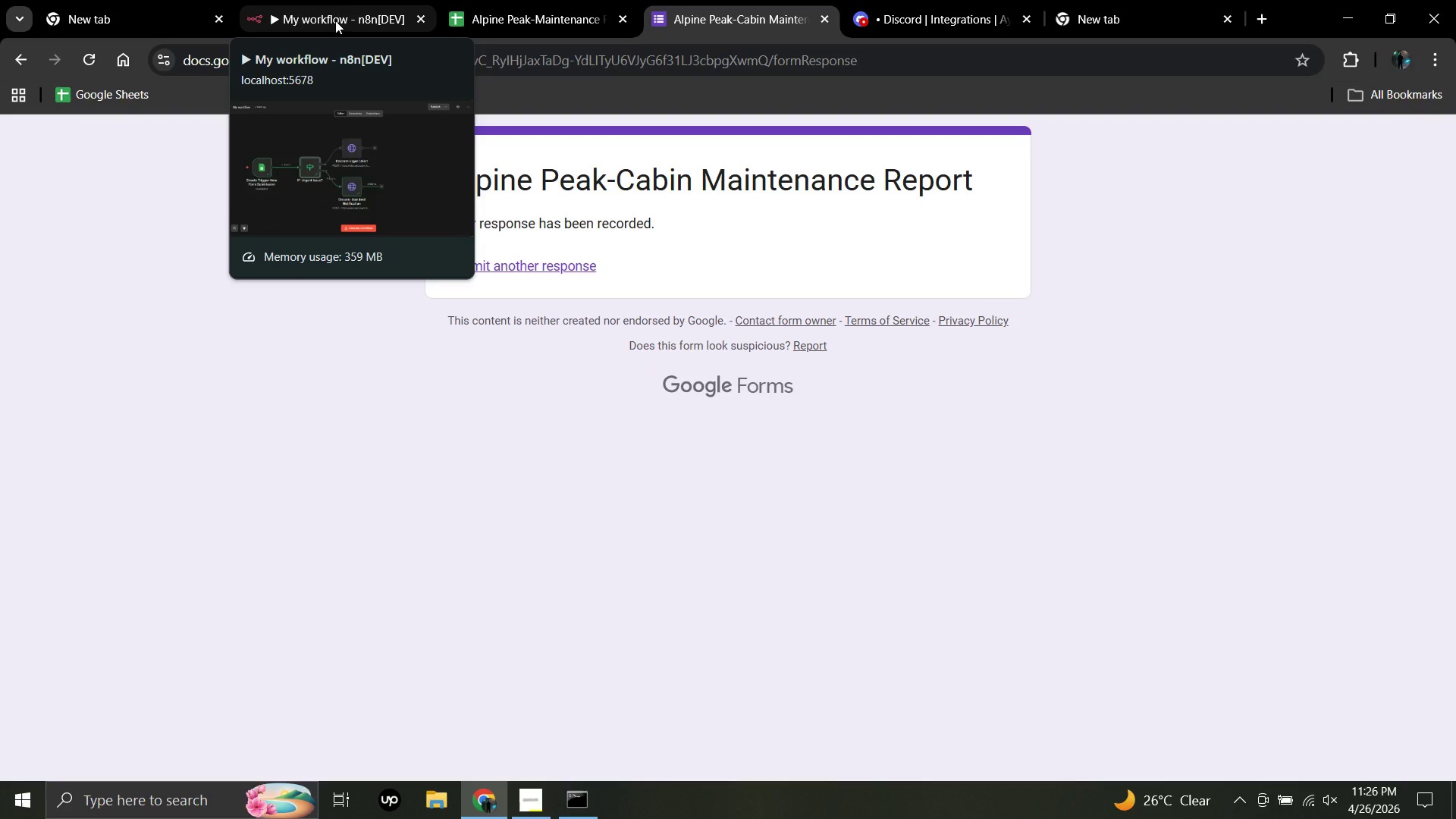 
left_click([335, 20])
 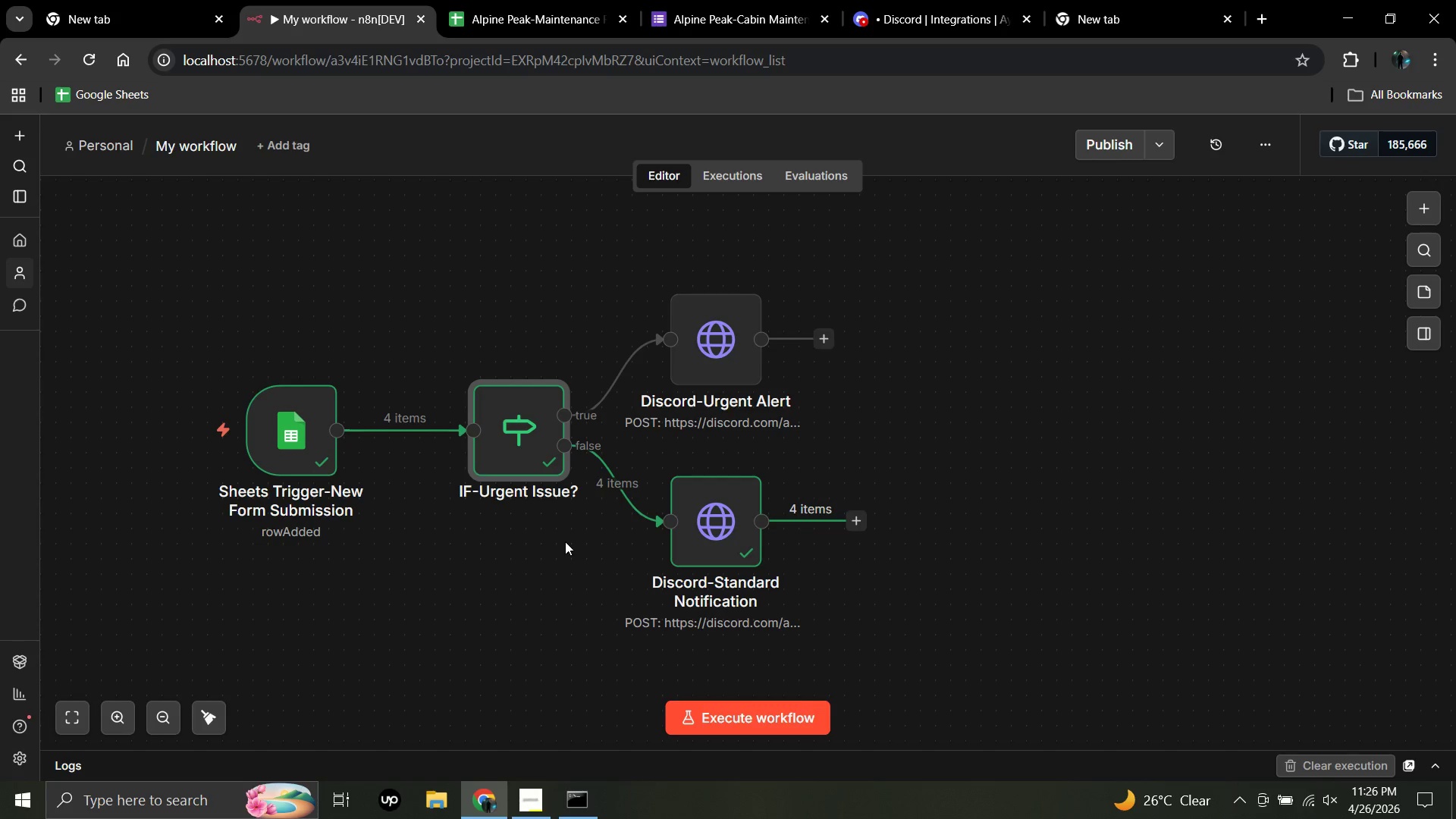 